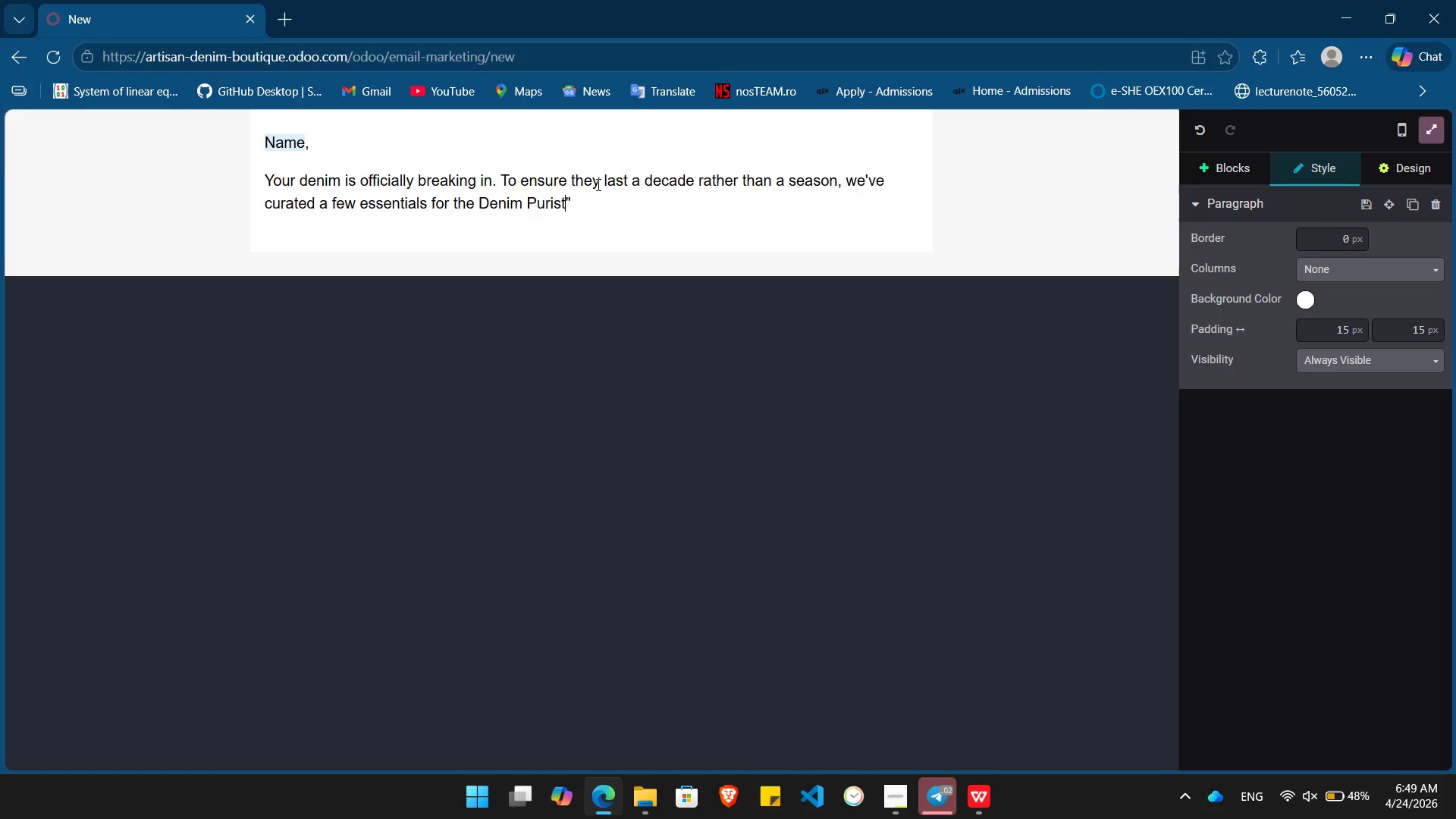 
hold_key(key=ArrowLeft, duration=0.81)
 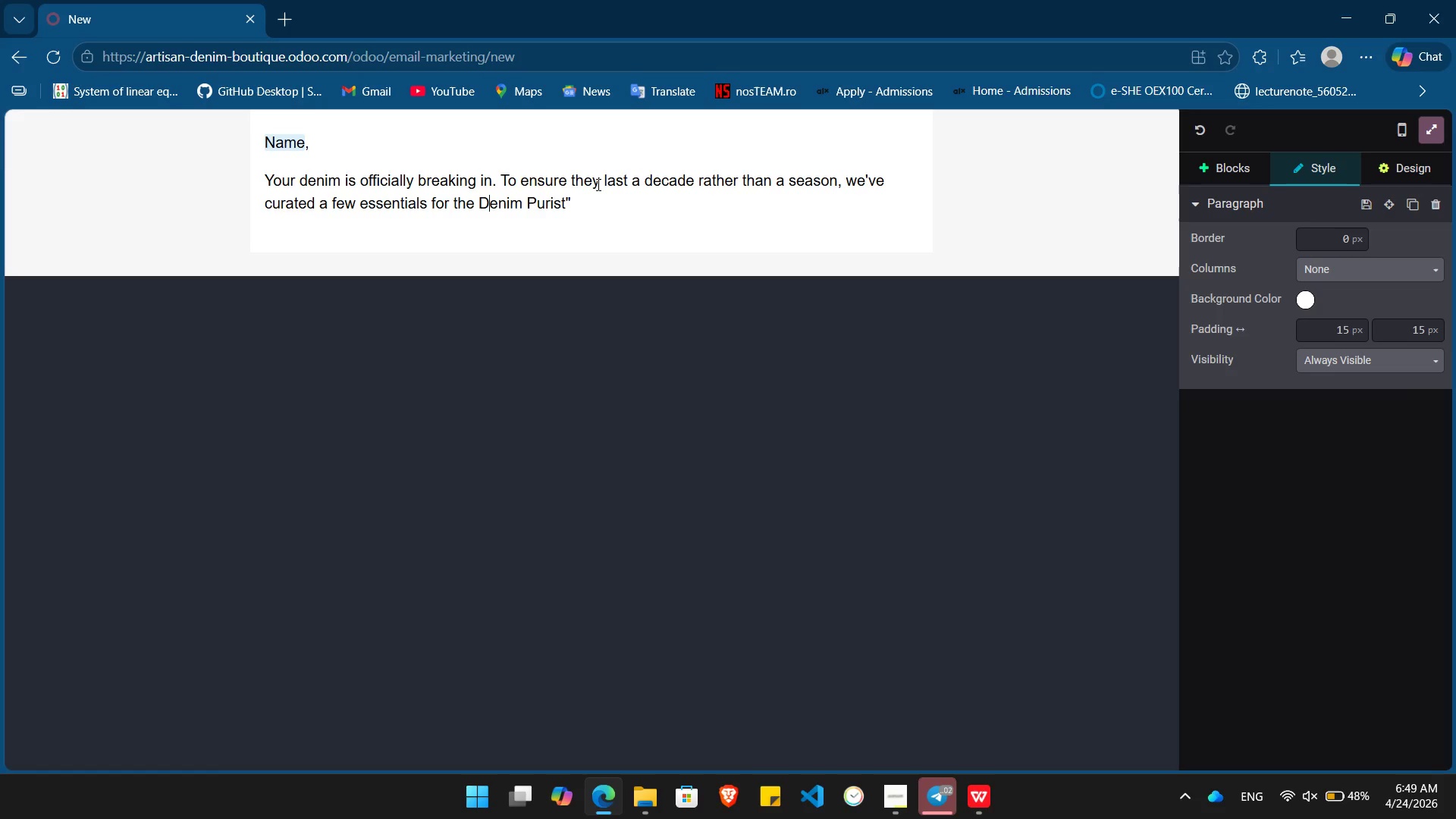 
key(ArrowLeft)
 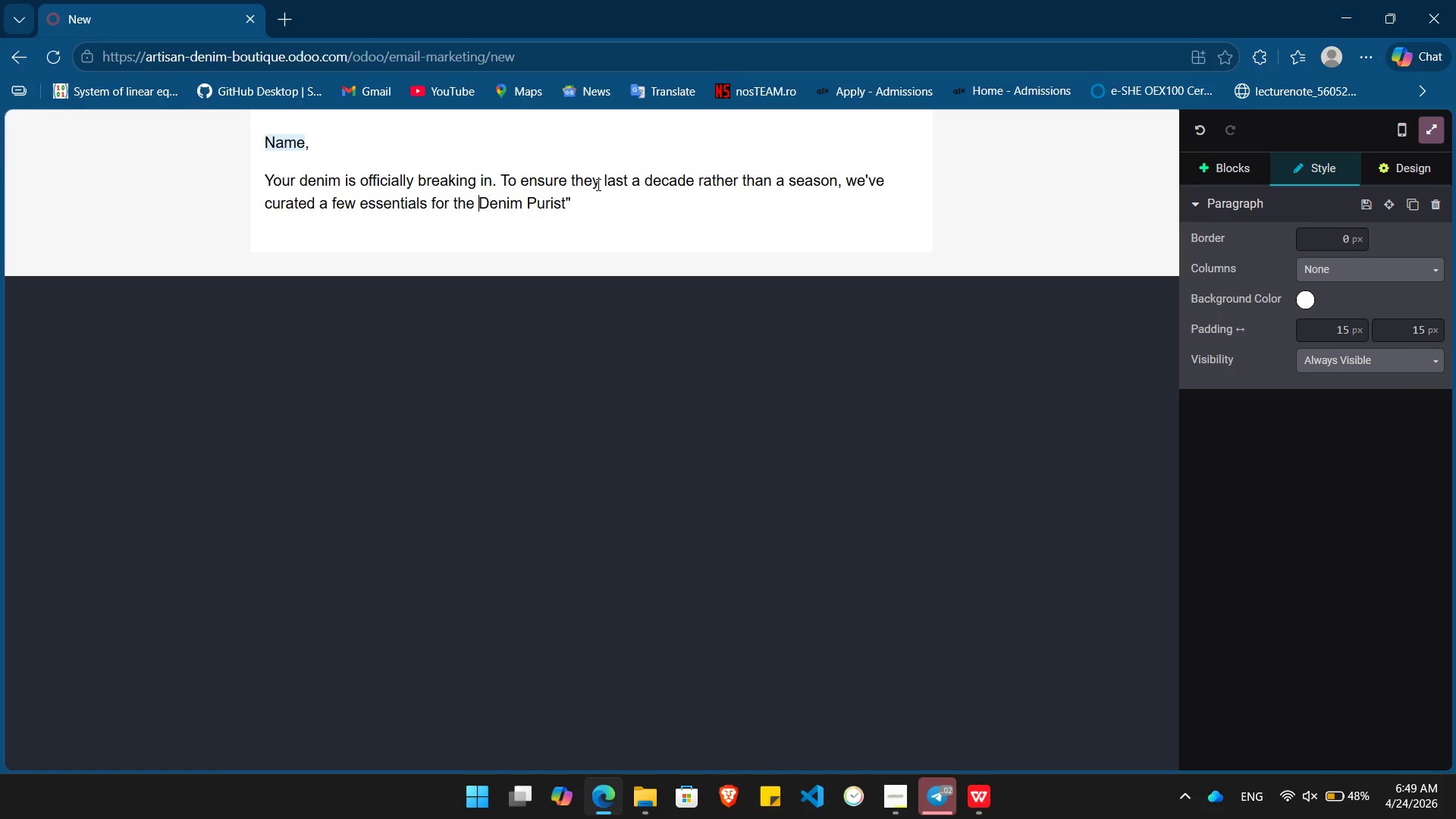 
key(ArrowLeft)
 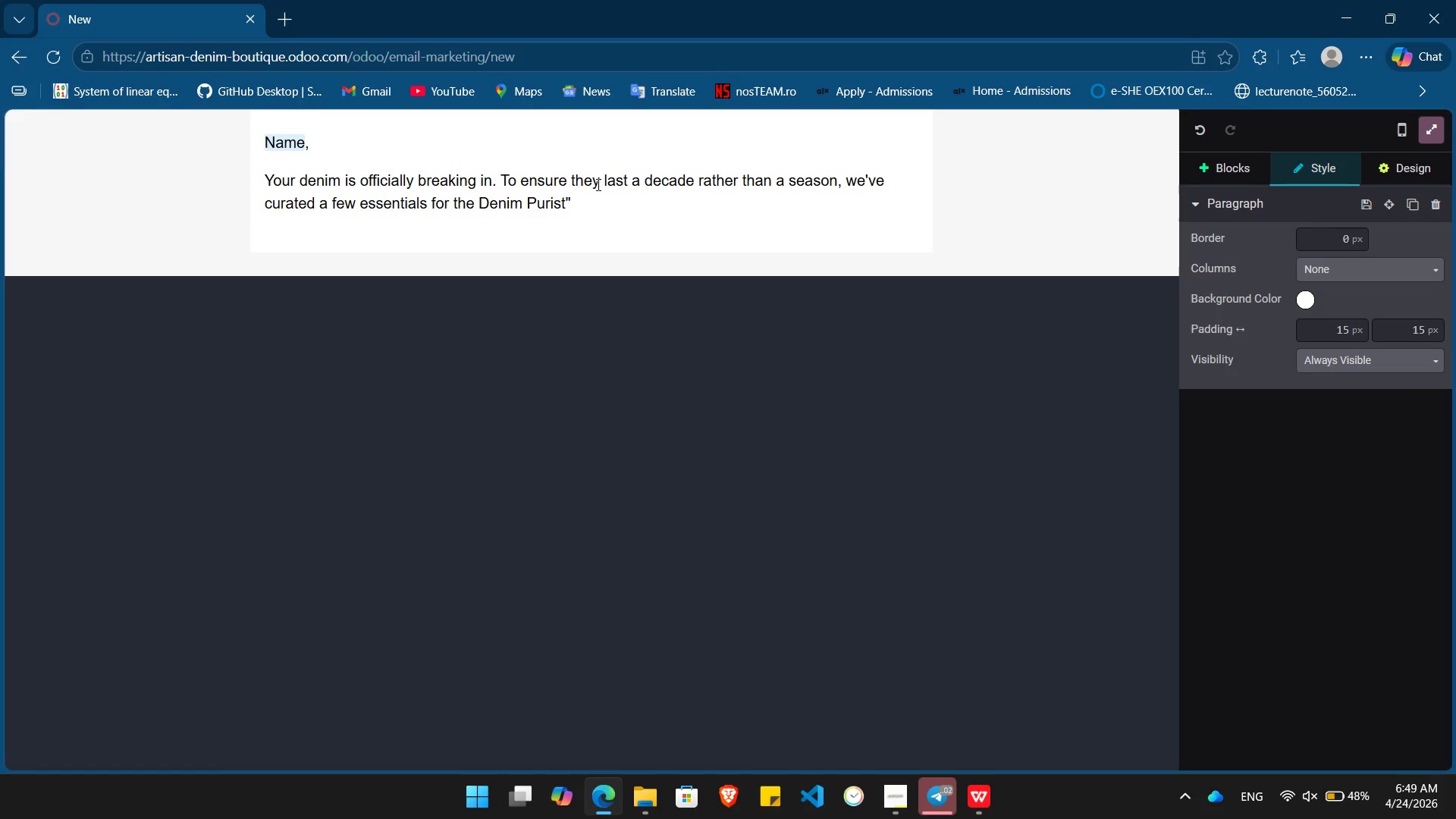 
type("[End])
key(Tab)
key(Tab)
type( took)
key(Backspace)
type(lkit.)
 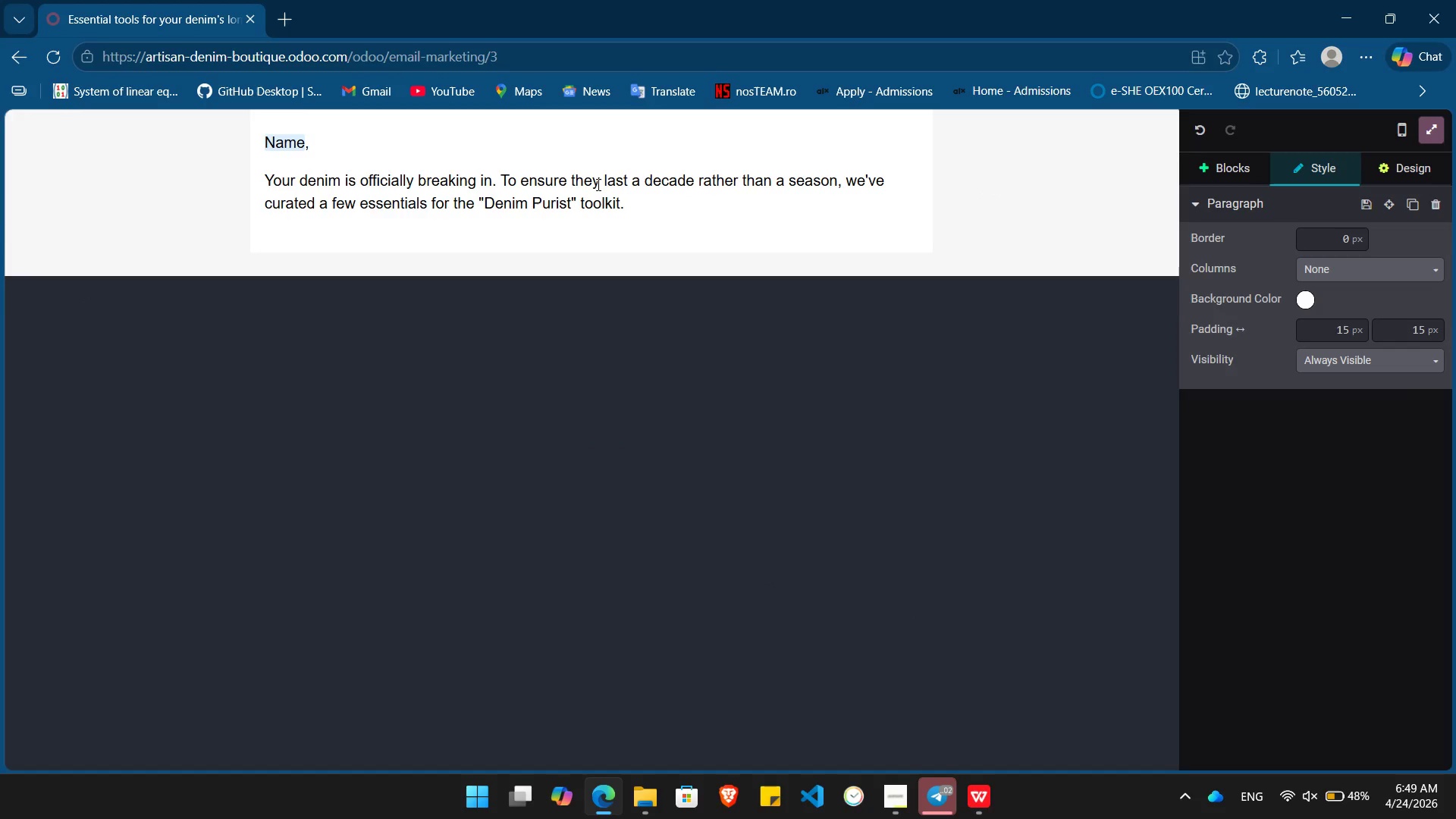 
hold_key(key=AltLeft, duration=0.77)